 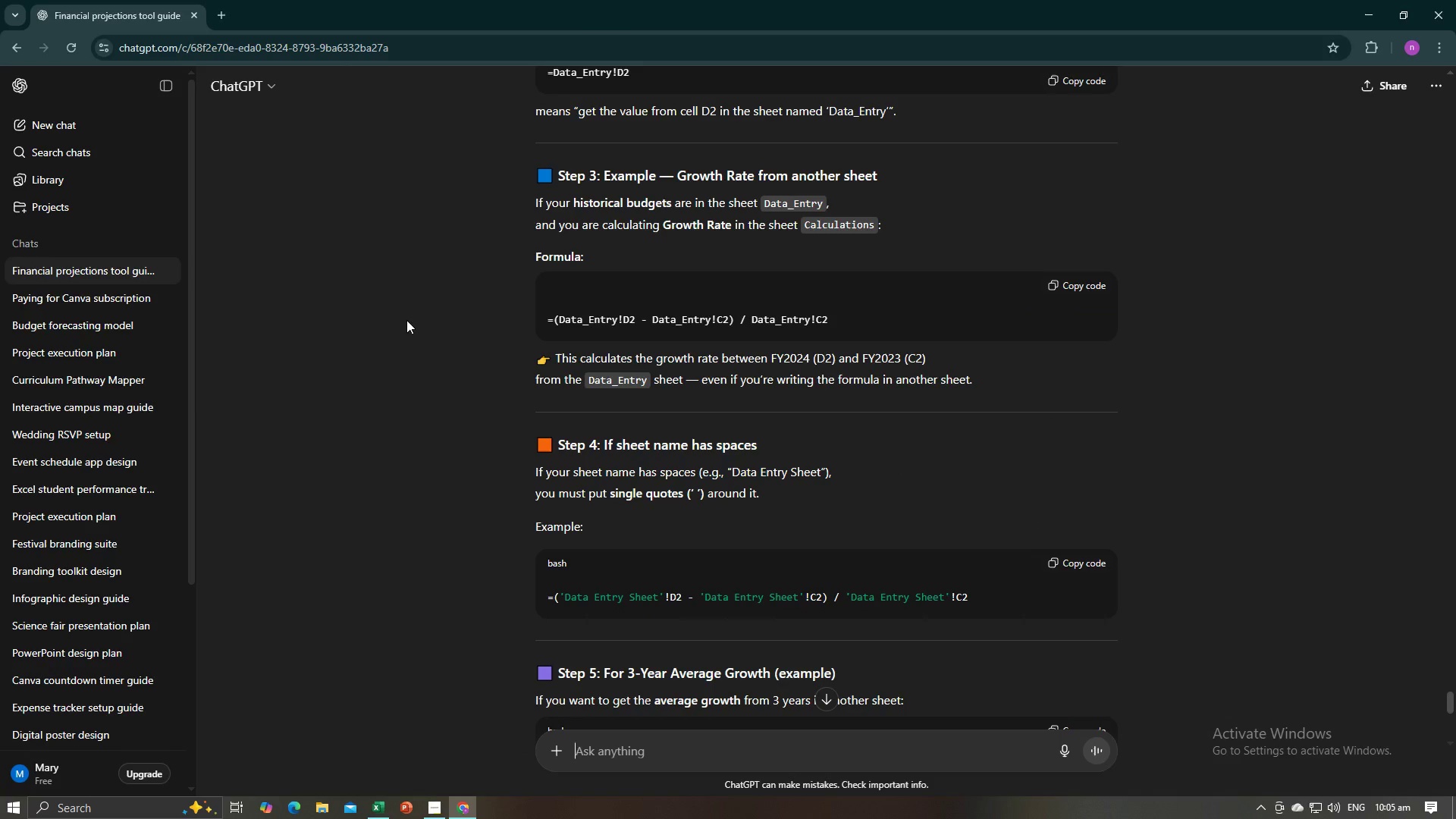 
scroll: coordinate [474, 447], scroll_direction: up, amount: 78.0
 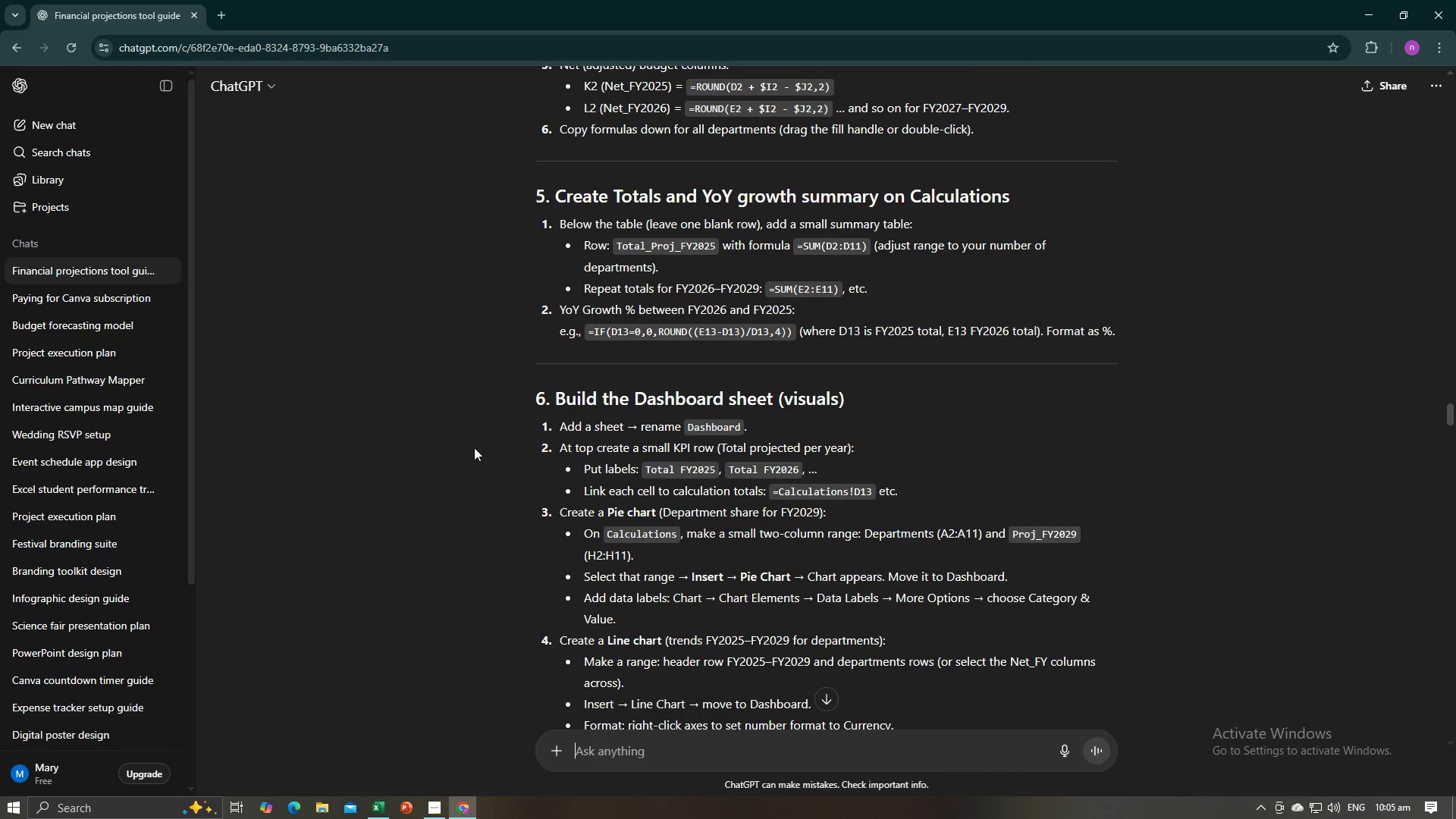 
scroll: coordinate [474, 447], scroll_direction: up, amount: 2.0
 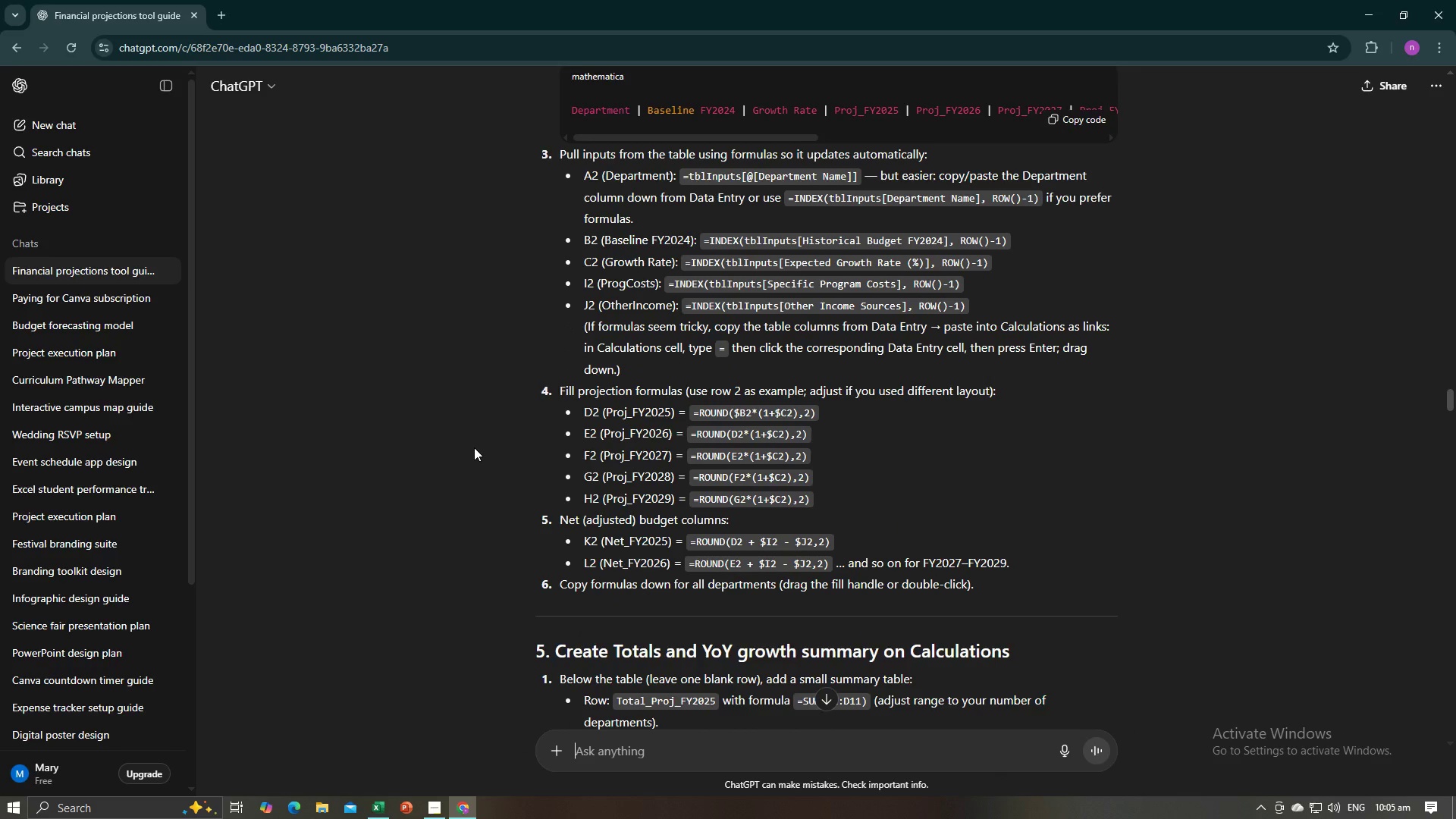 
key(Alt+AltLeft)
 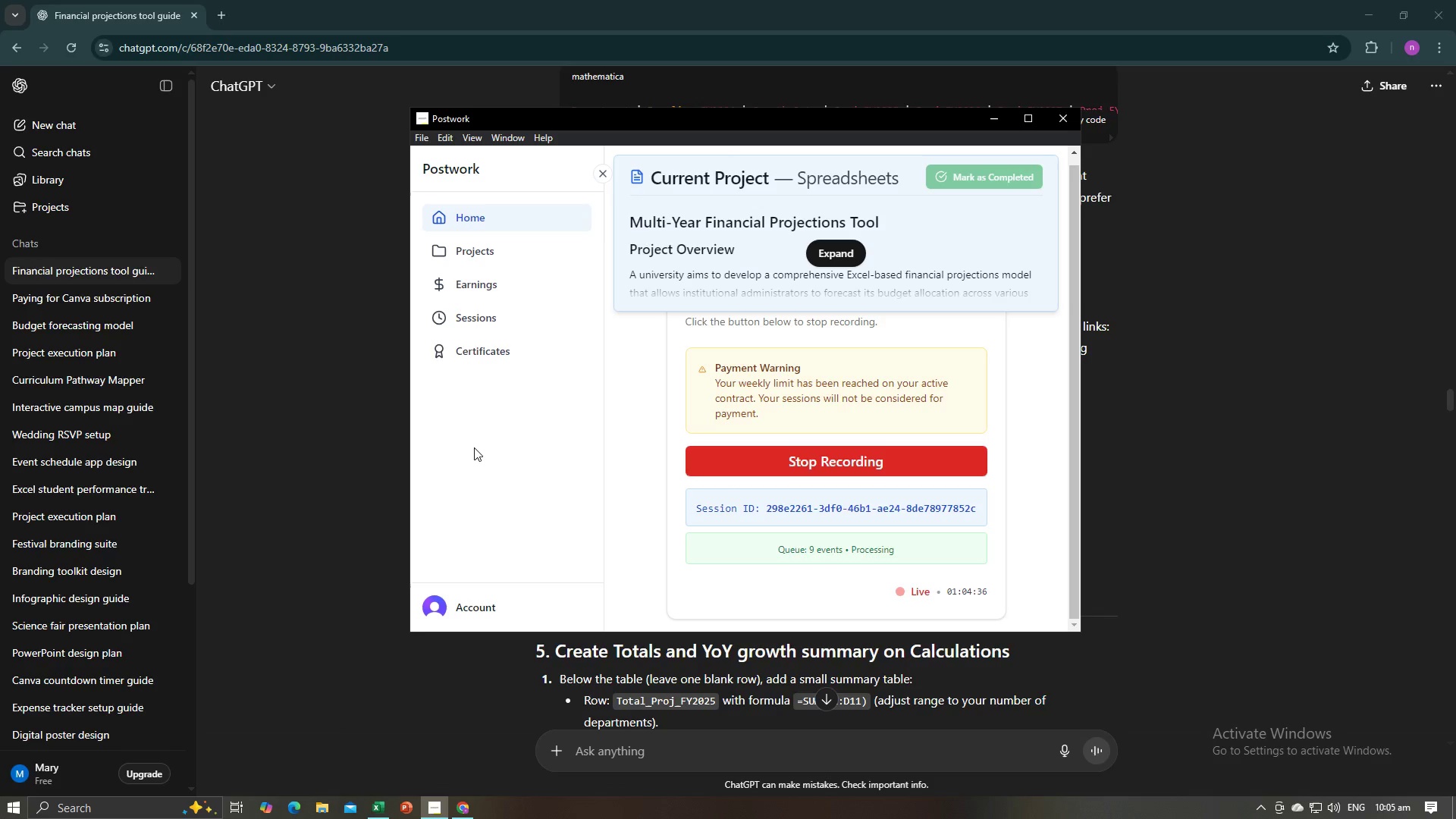 
key(Alt+Tab)